 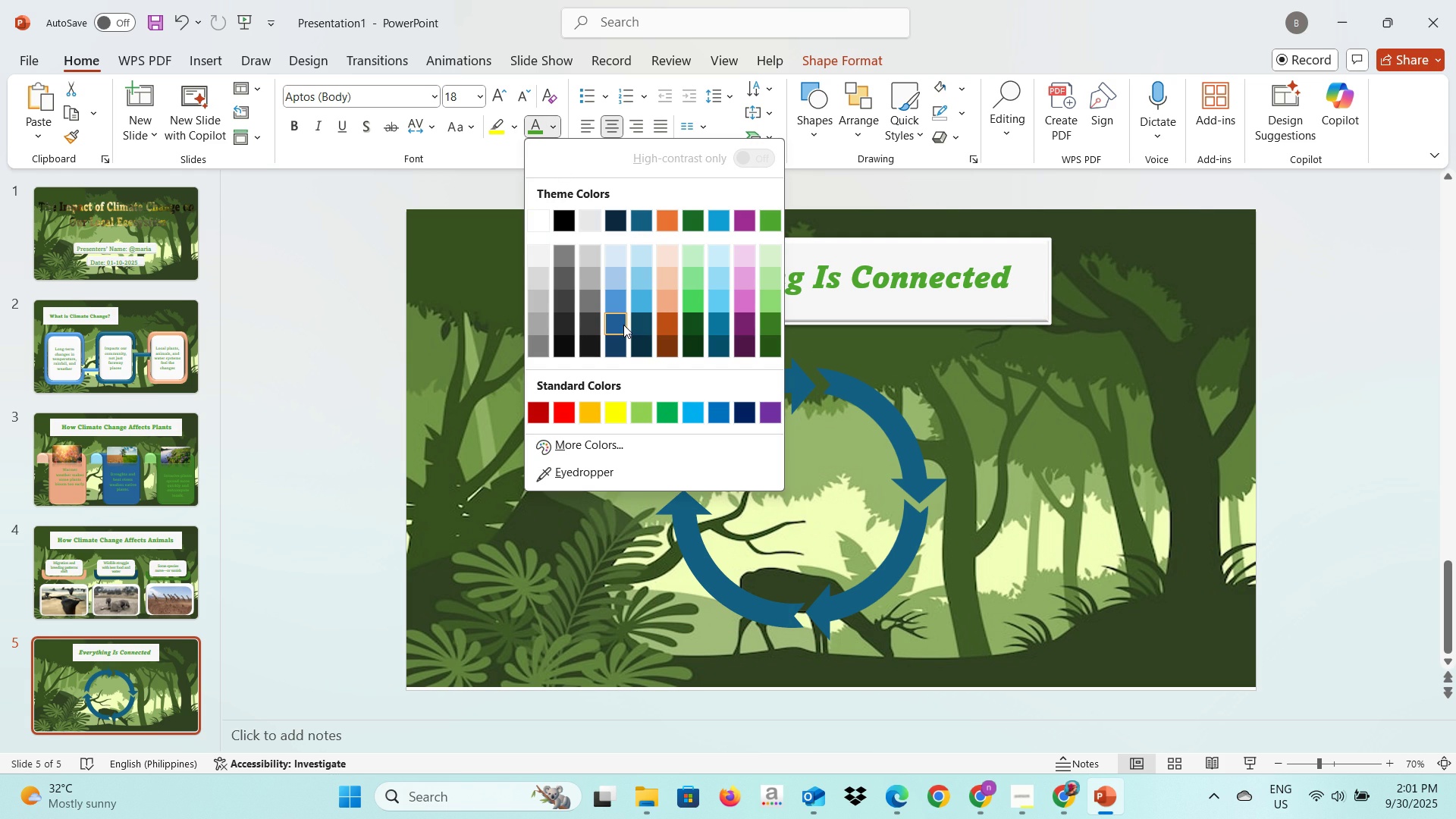 
left_click([666, 312])
 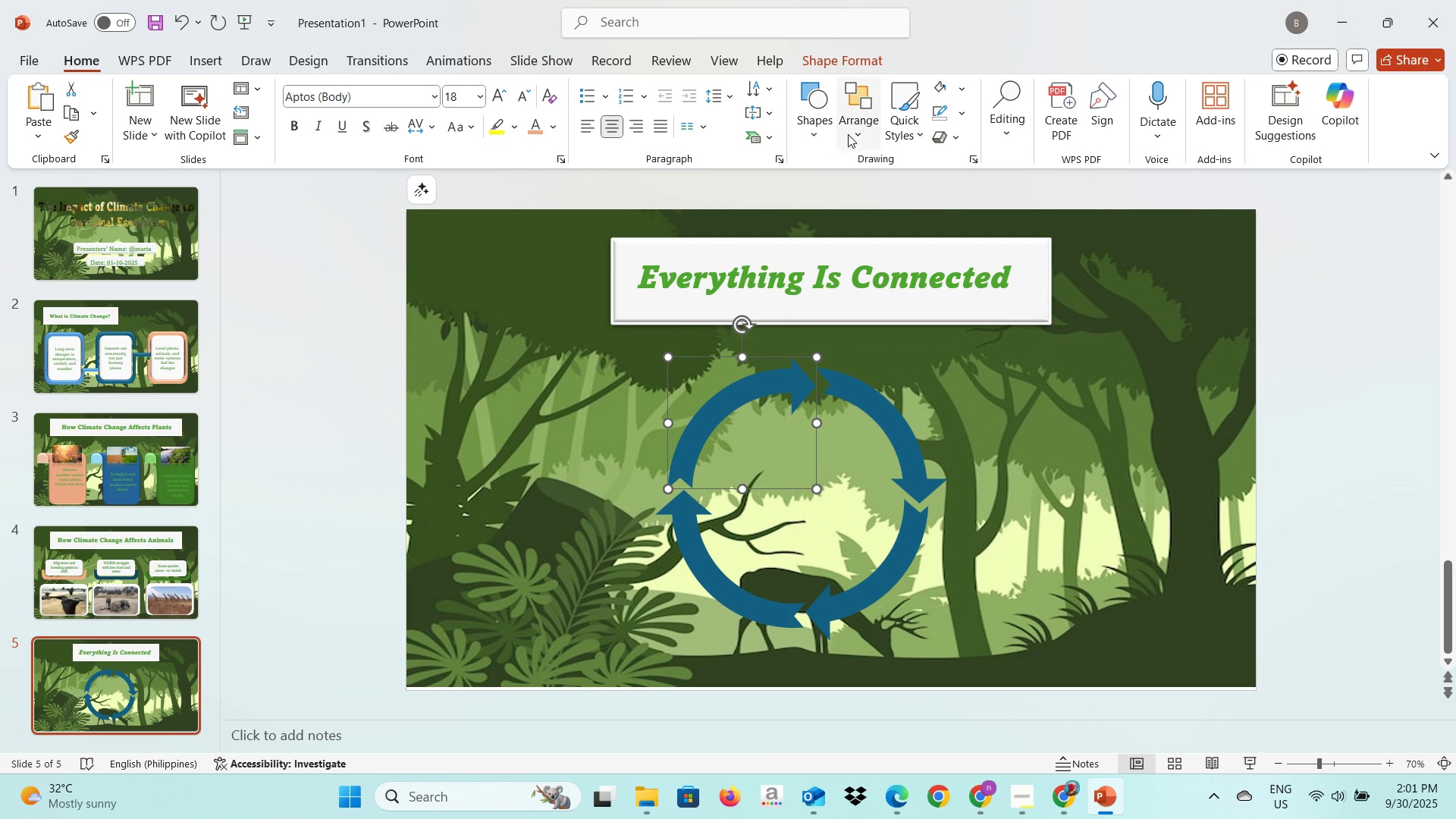 
left_click([956, 87])
 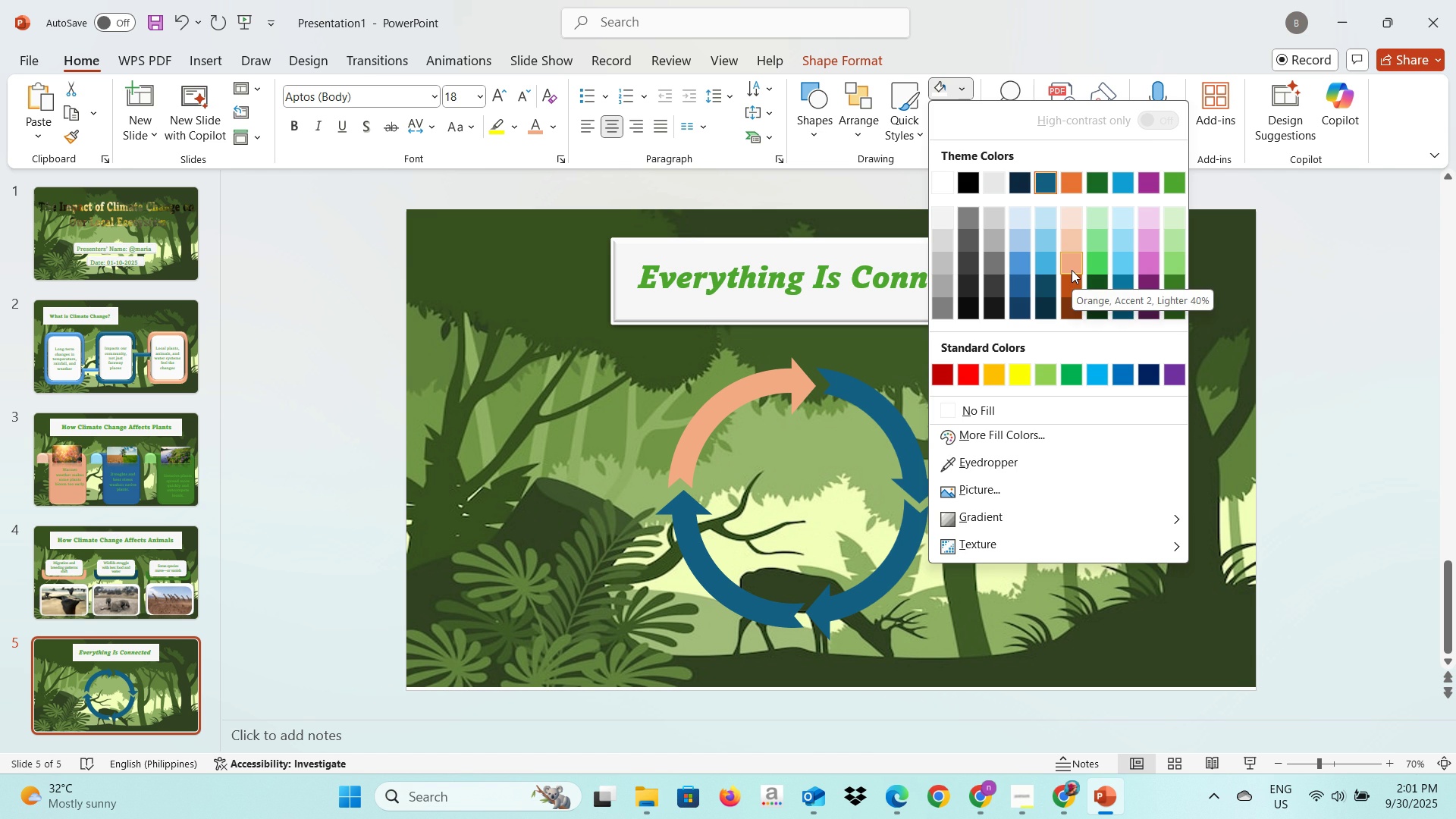 
left_click([1072, 270])
 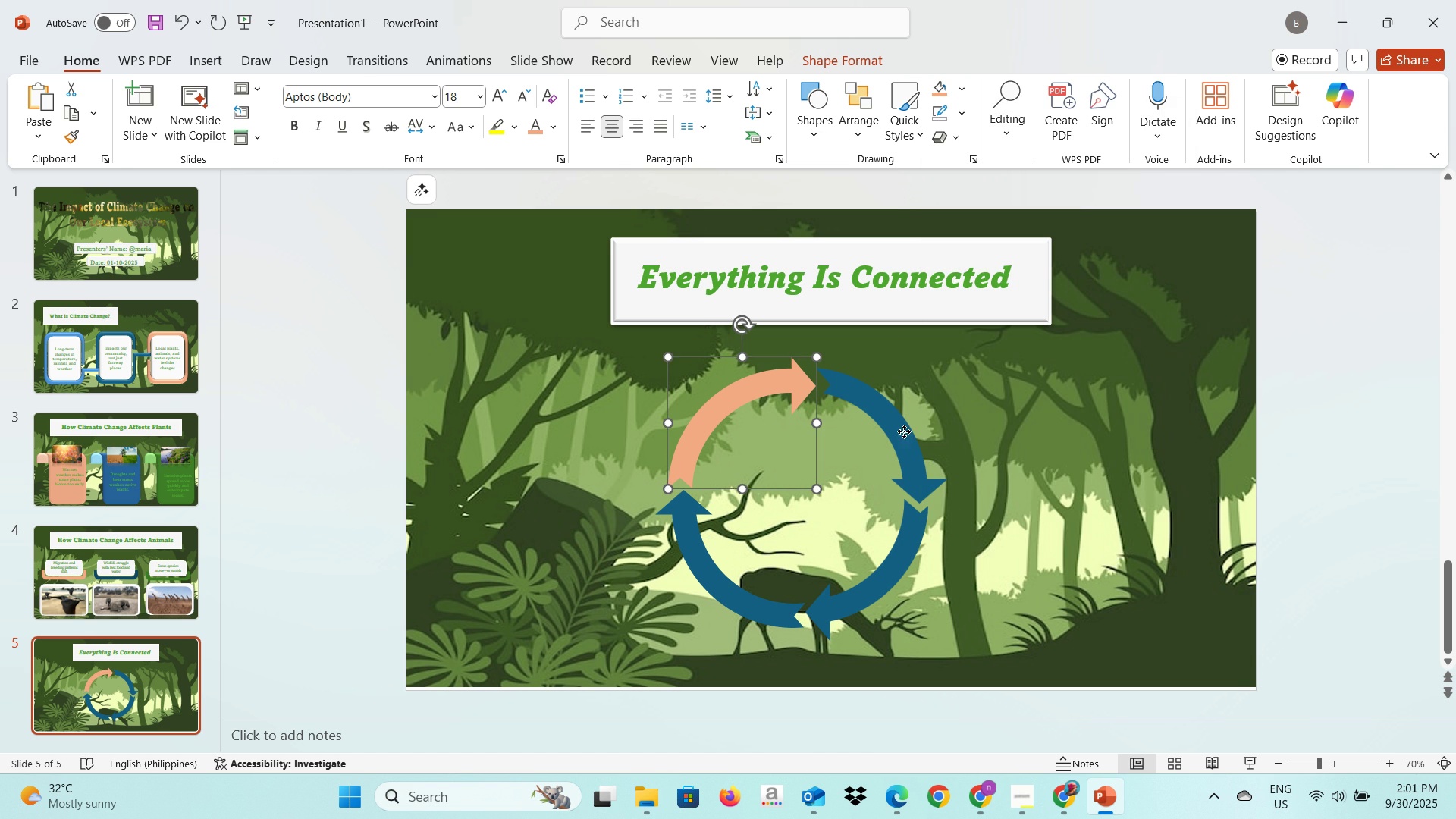 
left_click([904, 431])
 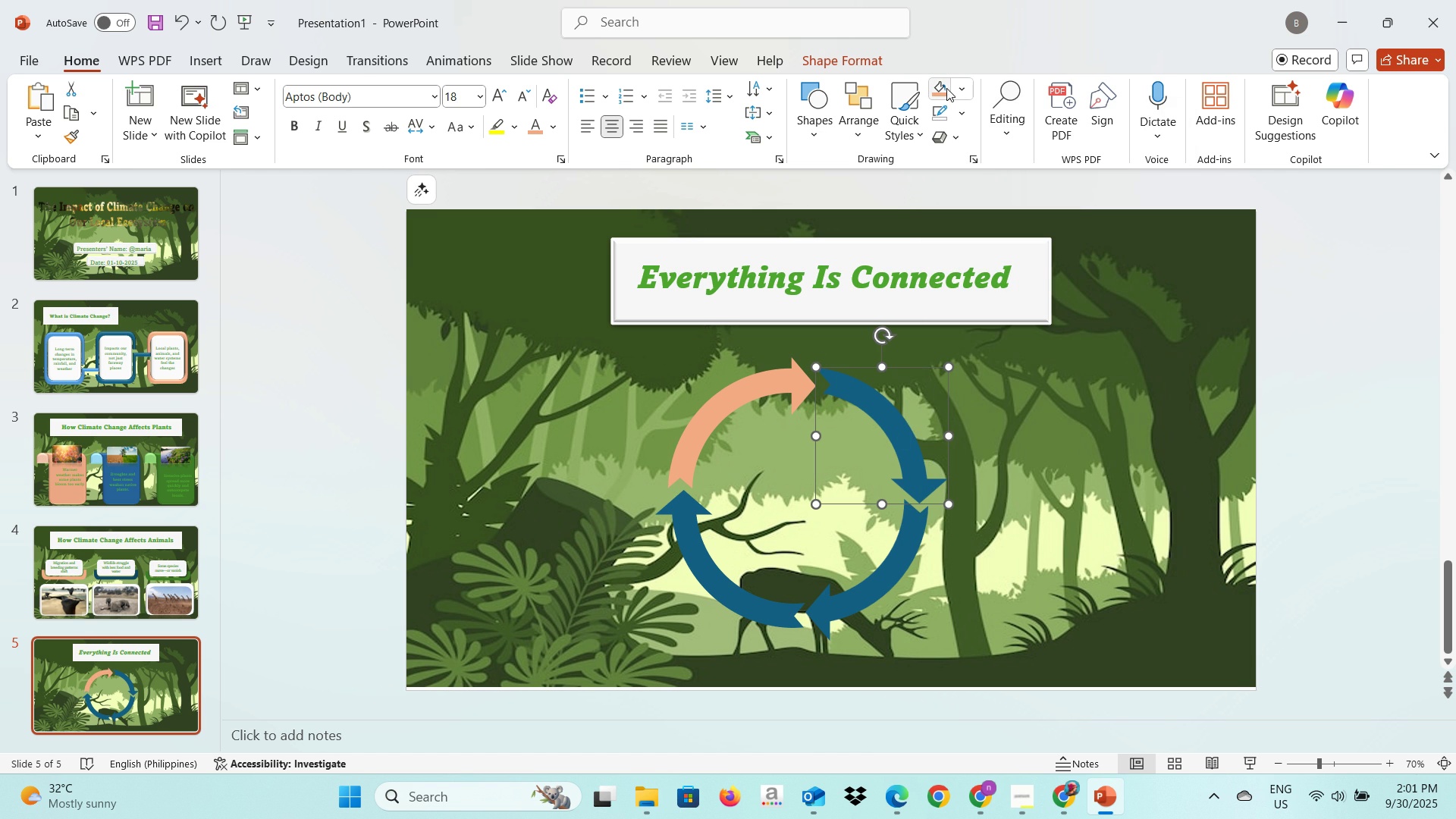 
left_click([939, 89])
 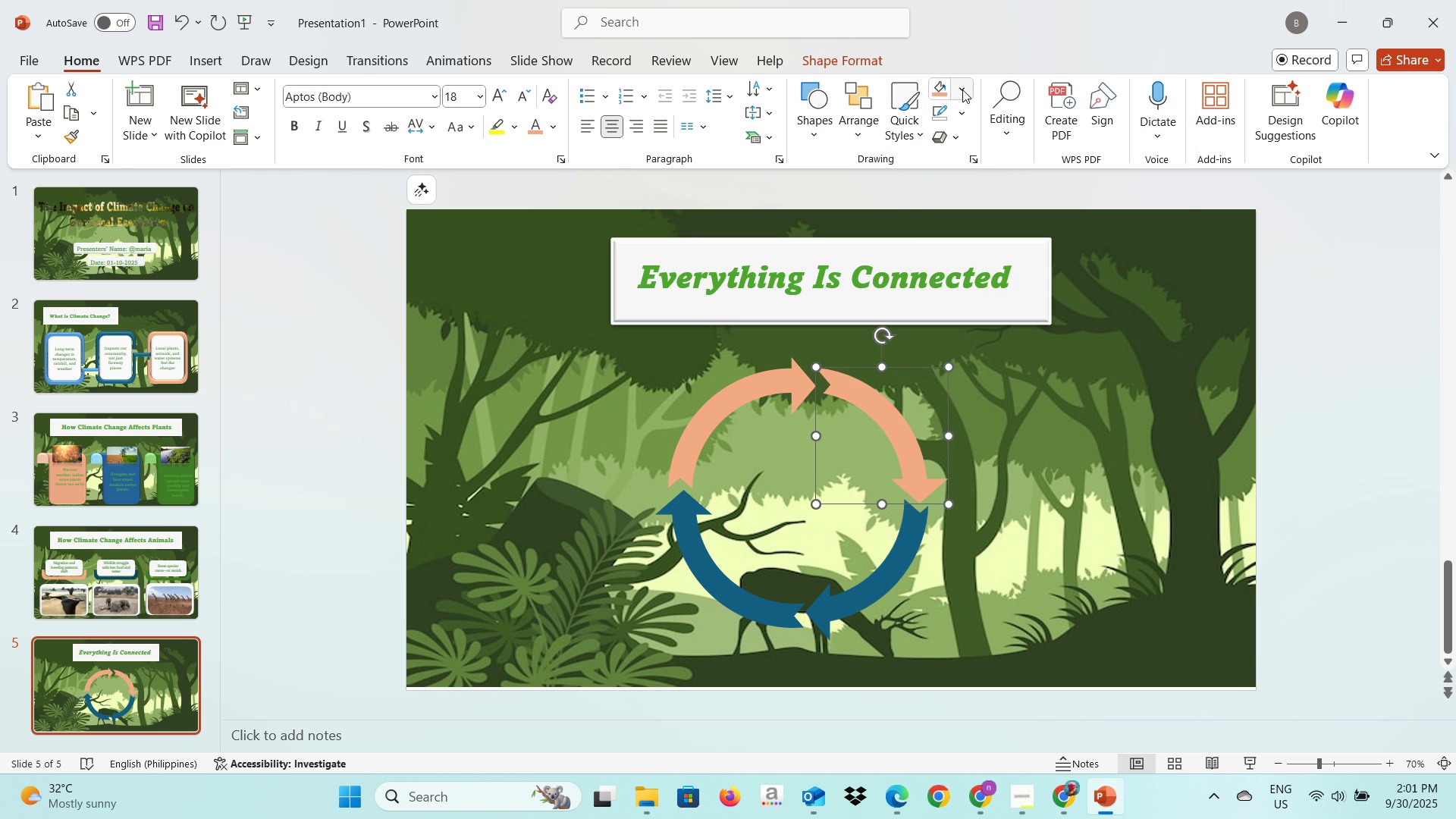 
left_click([962, 89])
 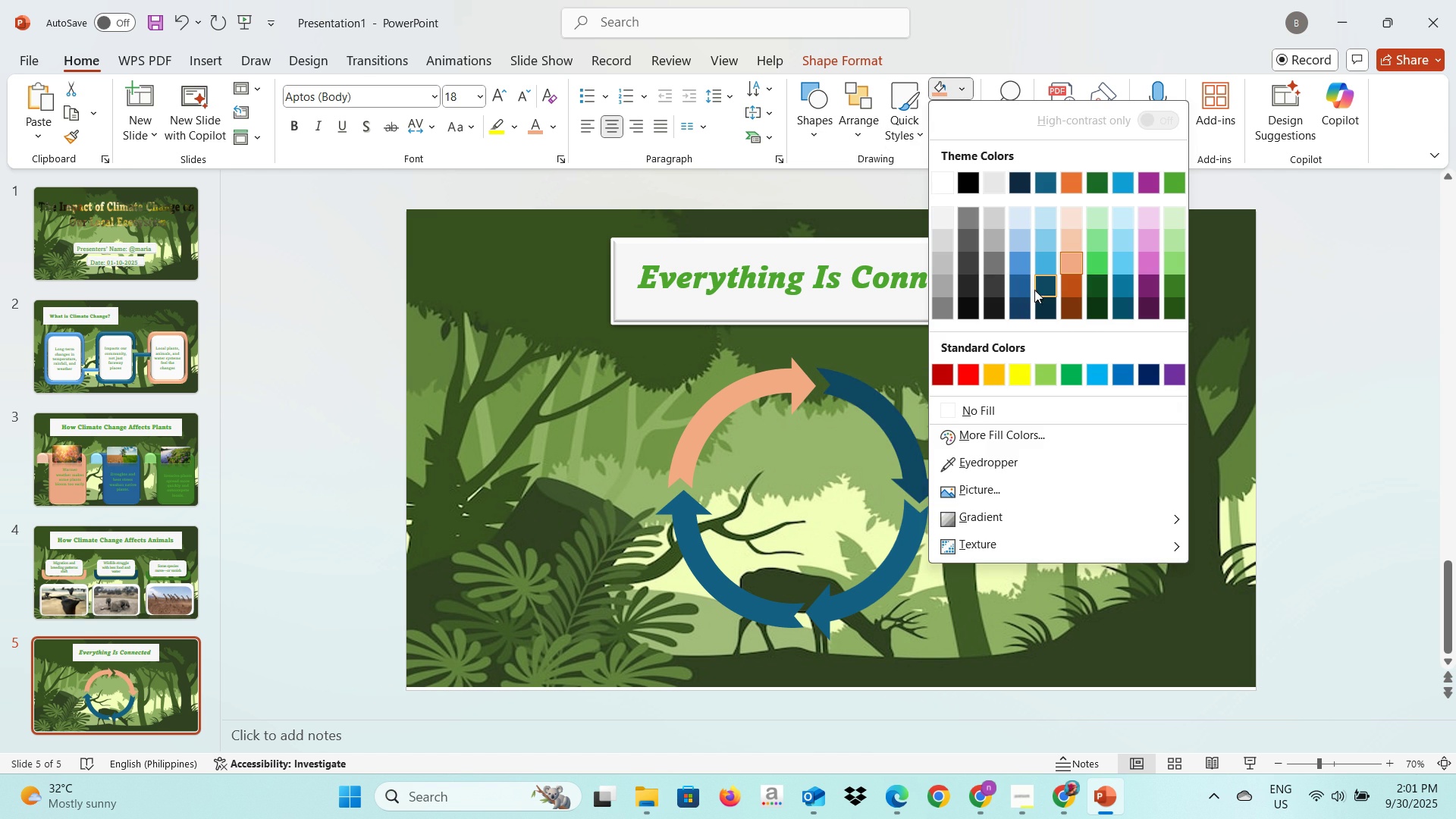 
left_click([1040, 287])